 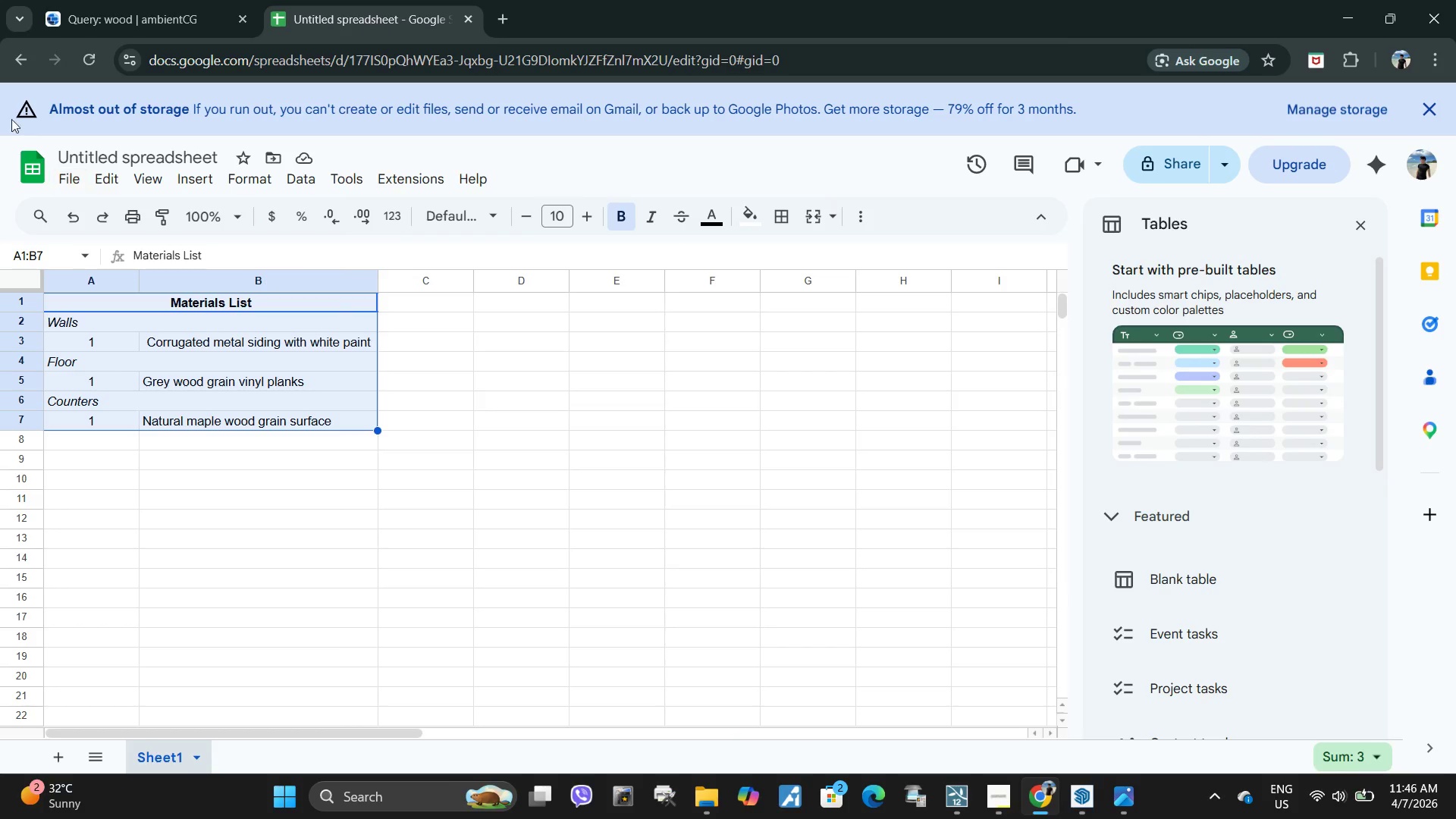 
left_click([77, 183])
 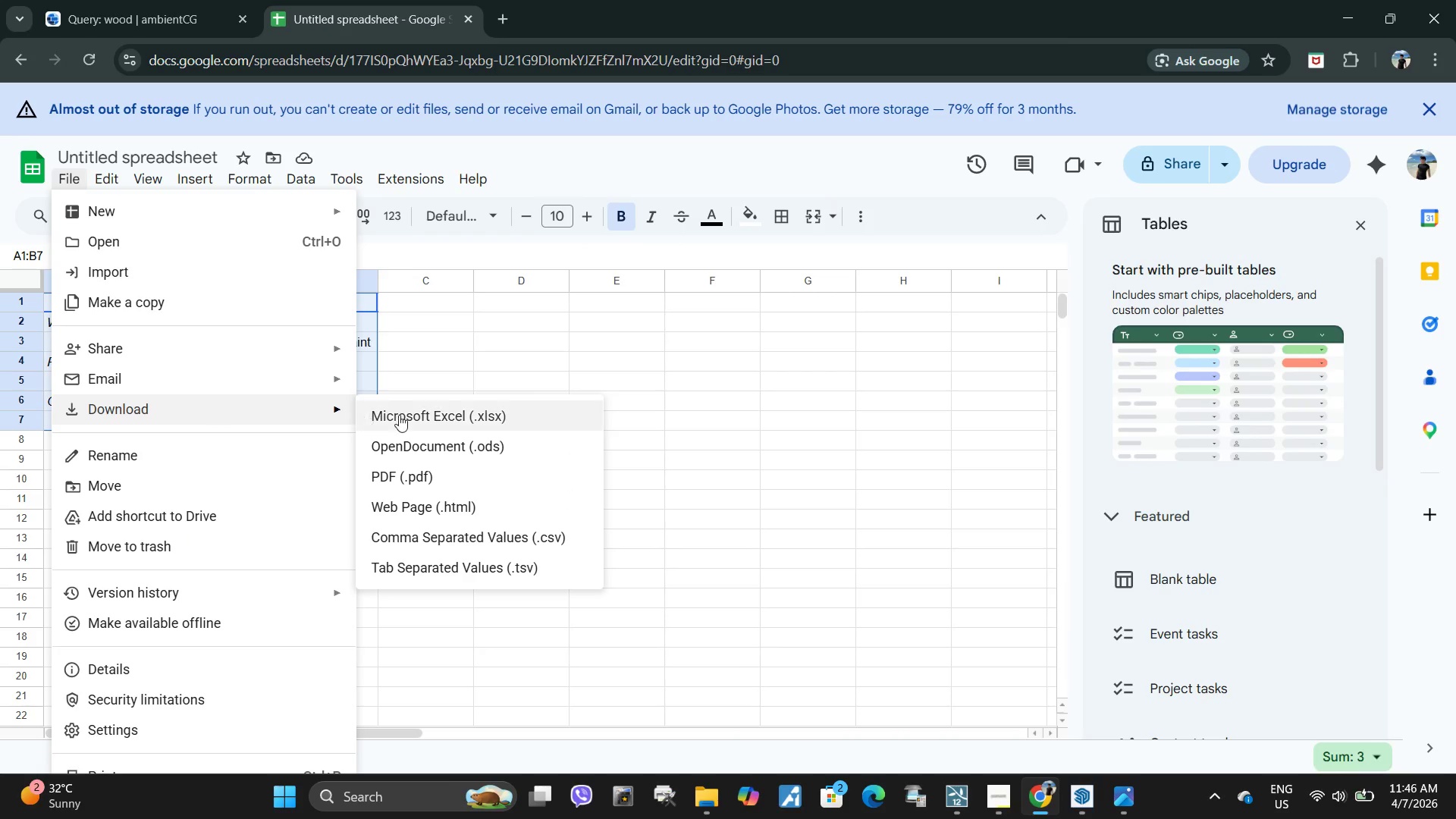 
left_click([396, 480])
 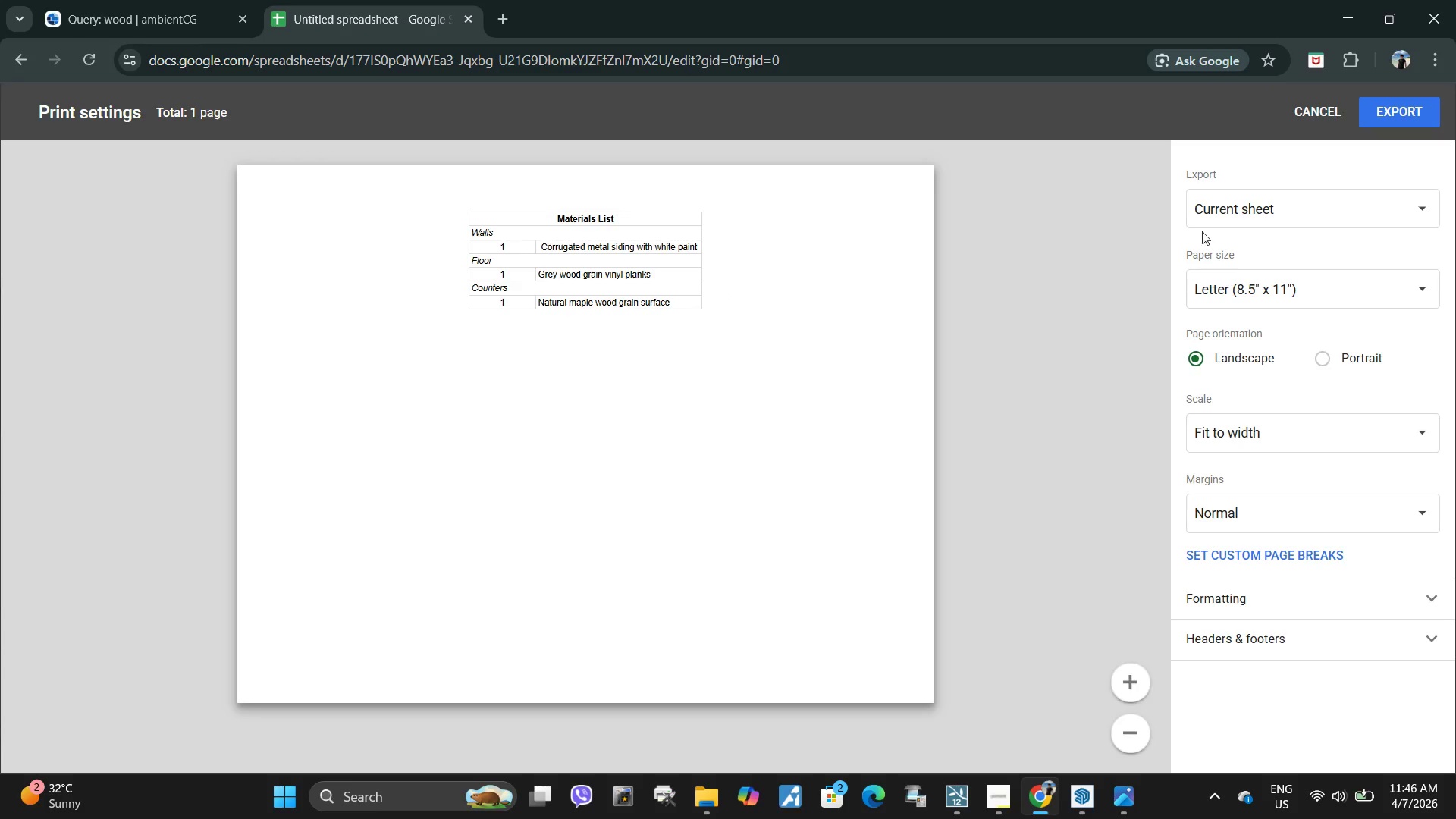 
left_click([1302, 285])
 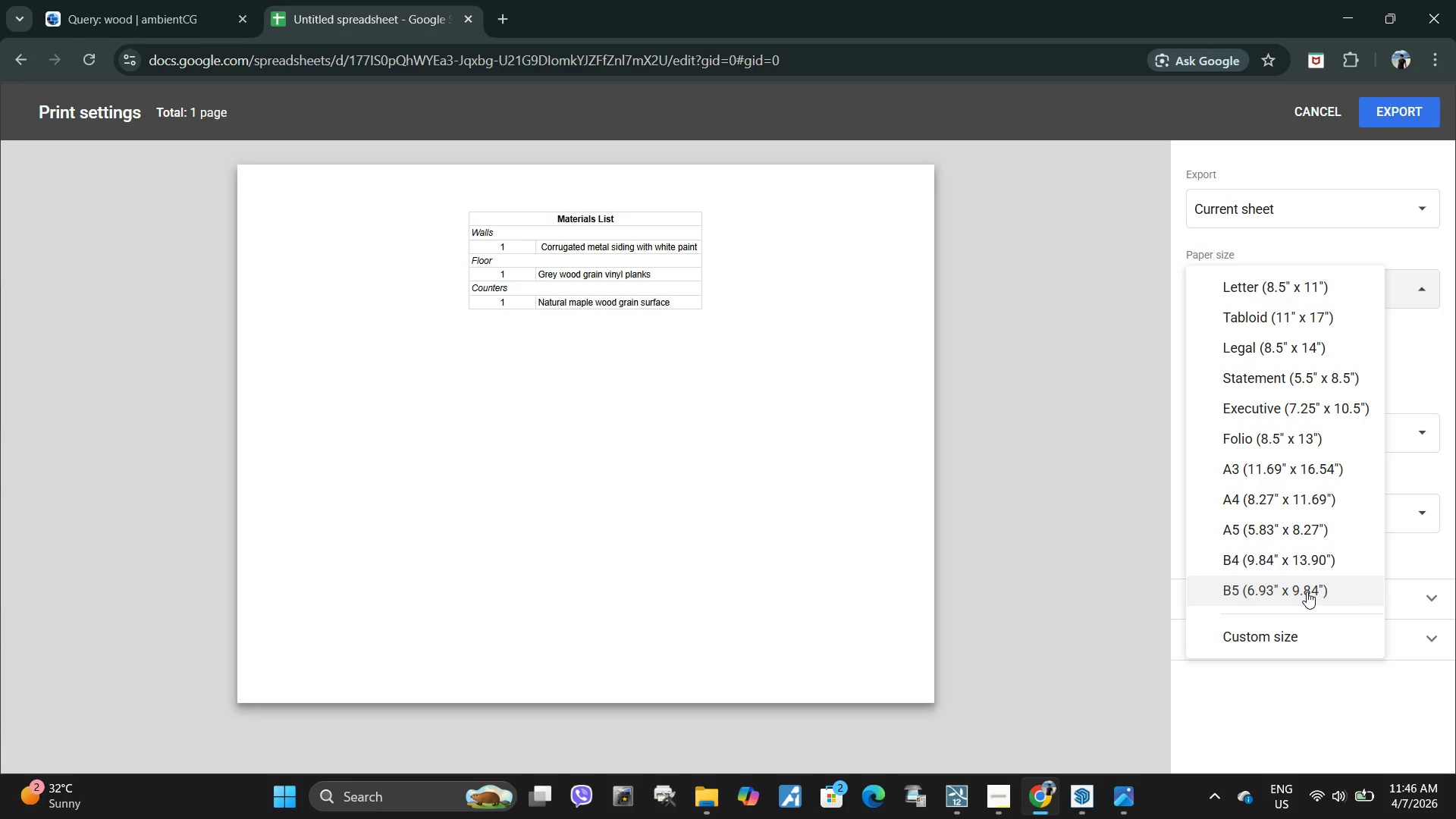 
left_click([1307, 592])
 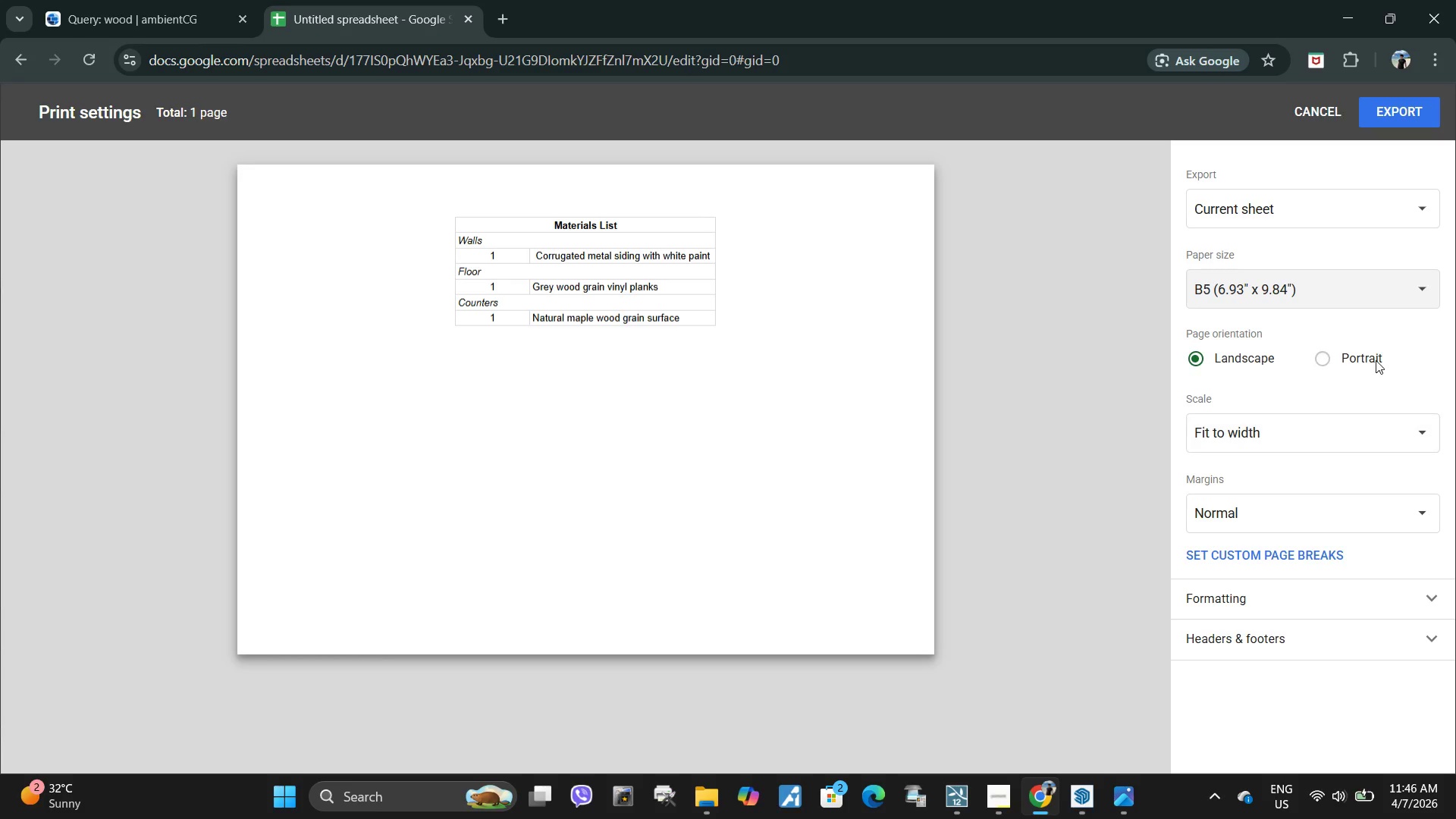 
left_click([1314, 356])
 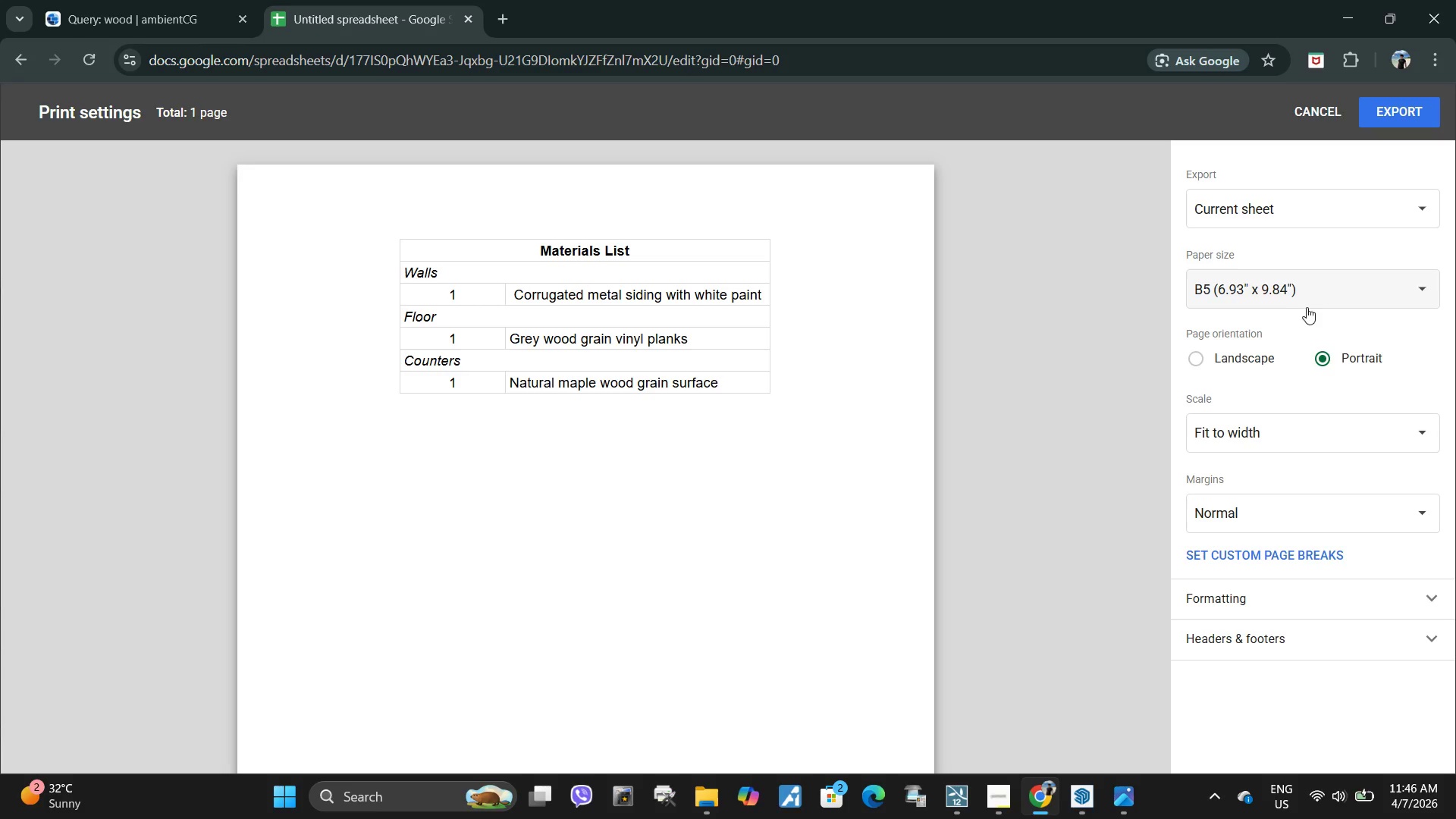 
left_click([1307, 283])
 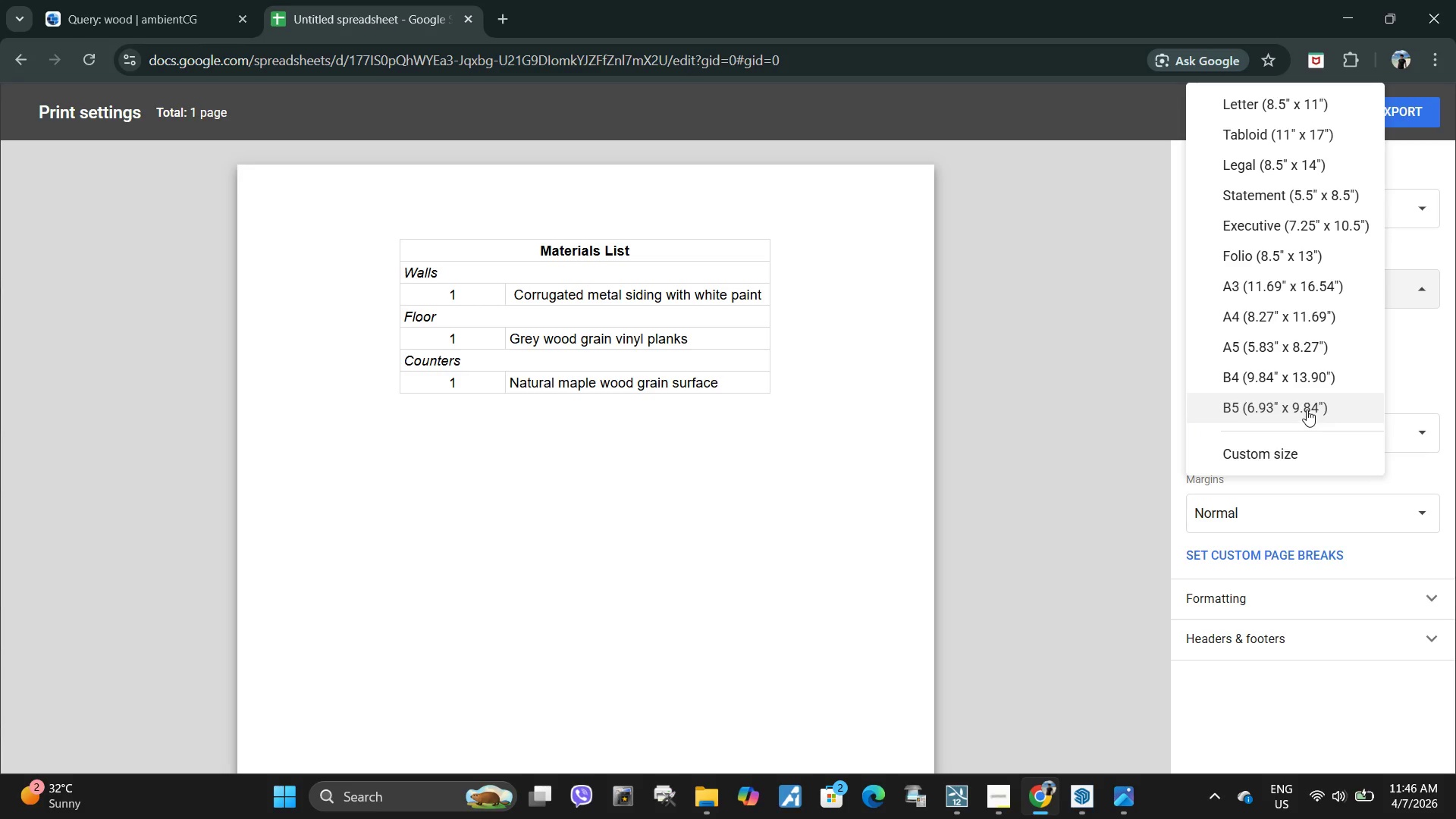 
left_click([1307, 410])
 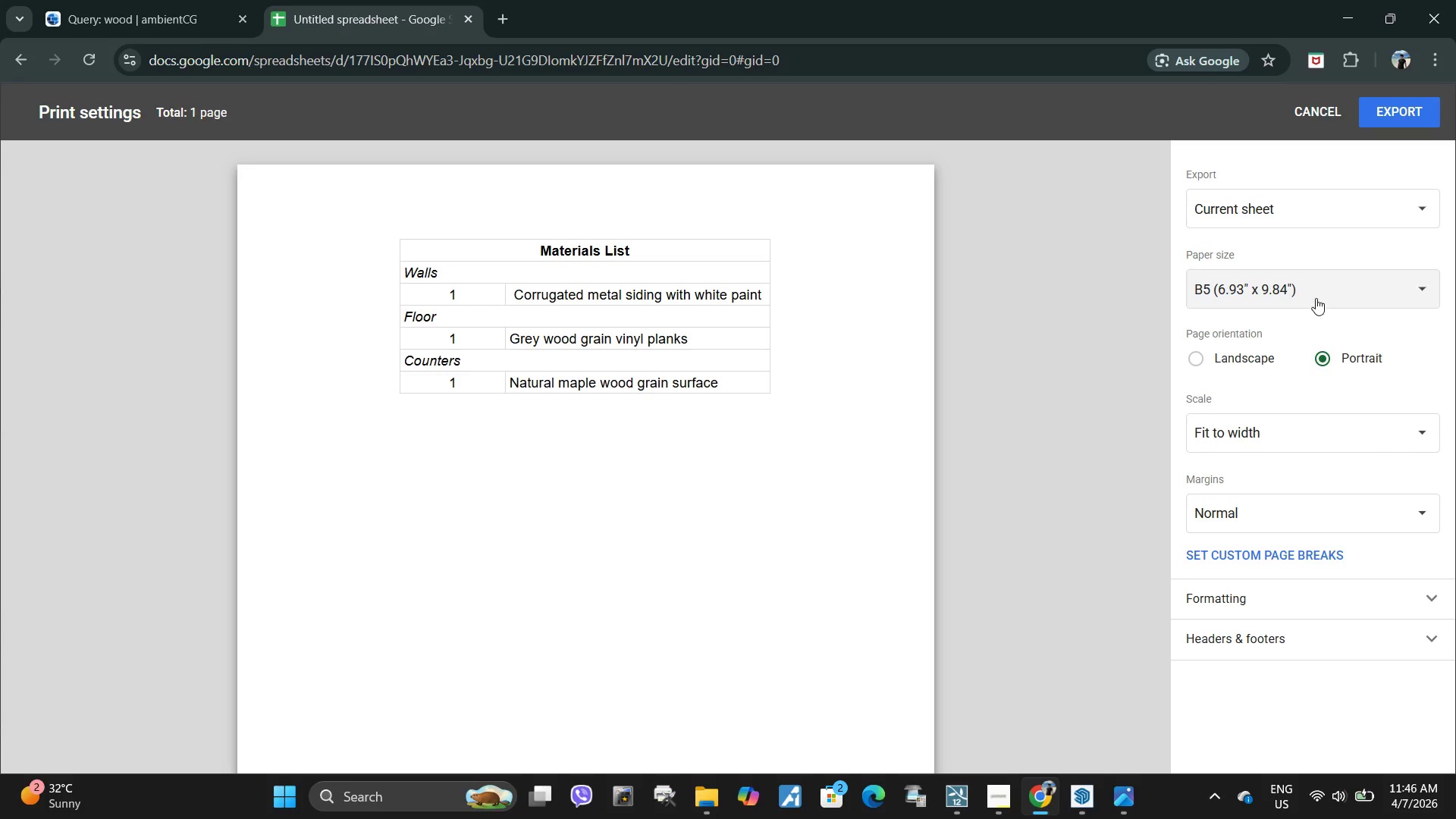 
left_click([1315, 288])
 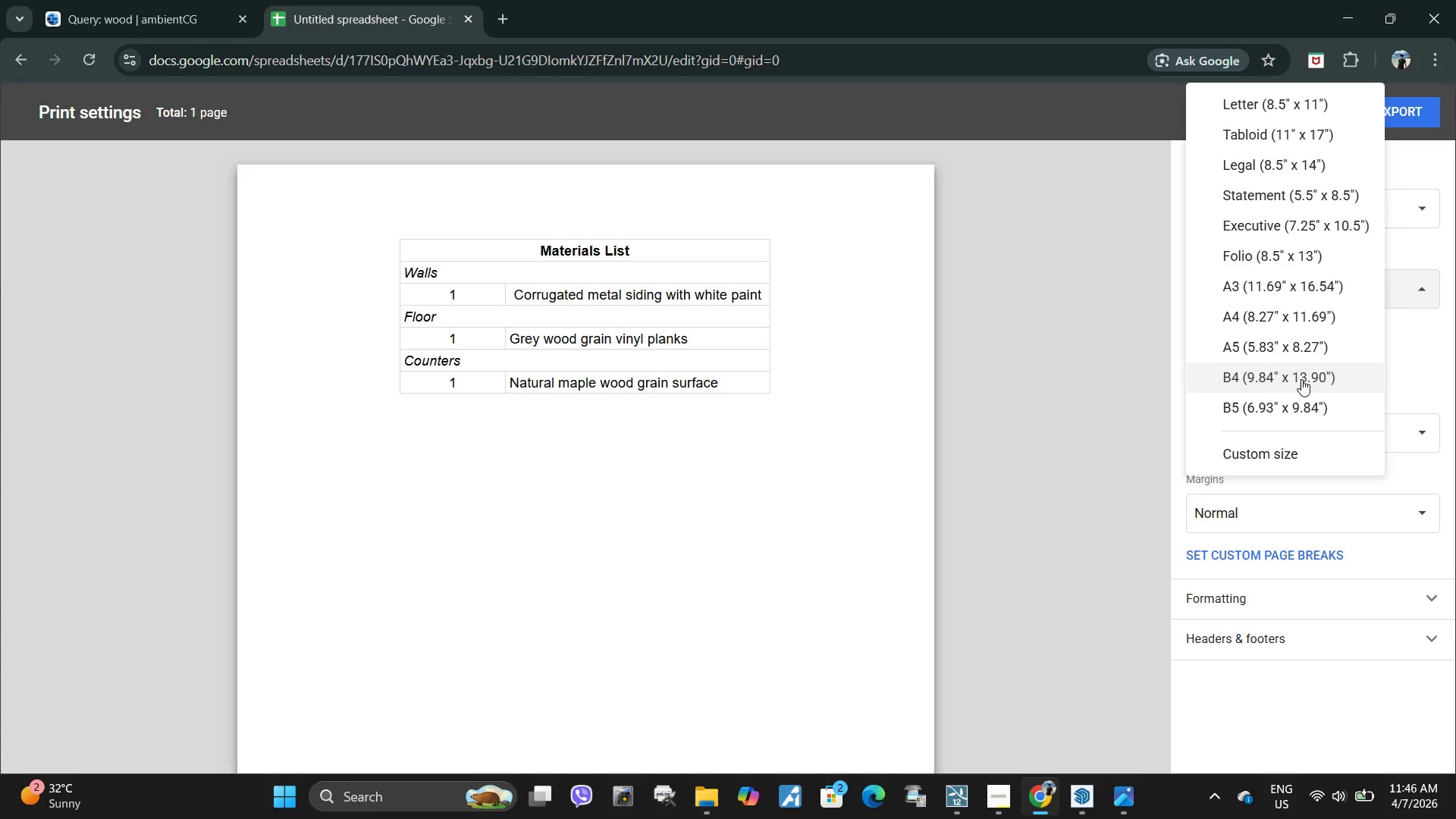 
left_click([1299, 378])
 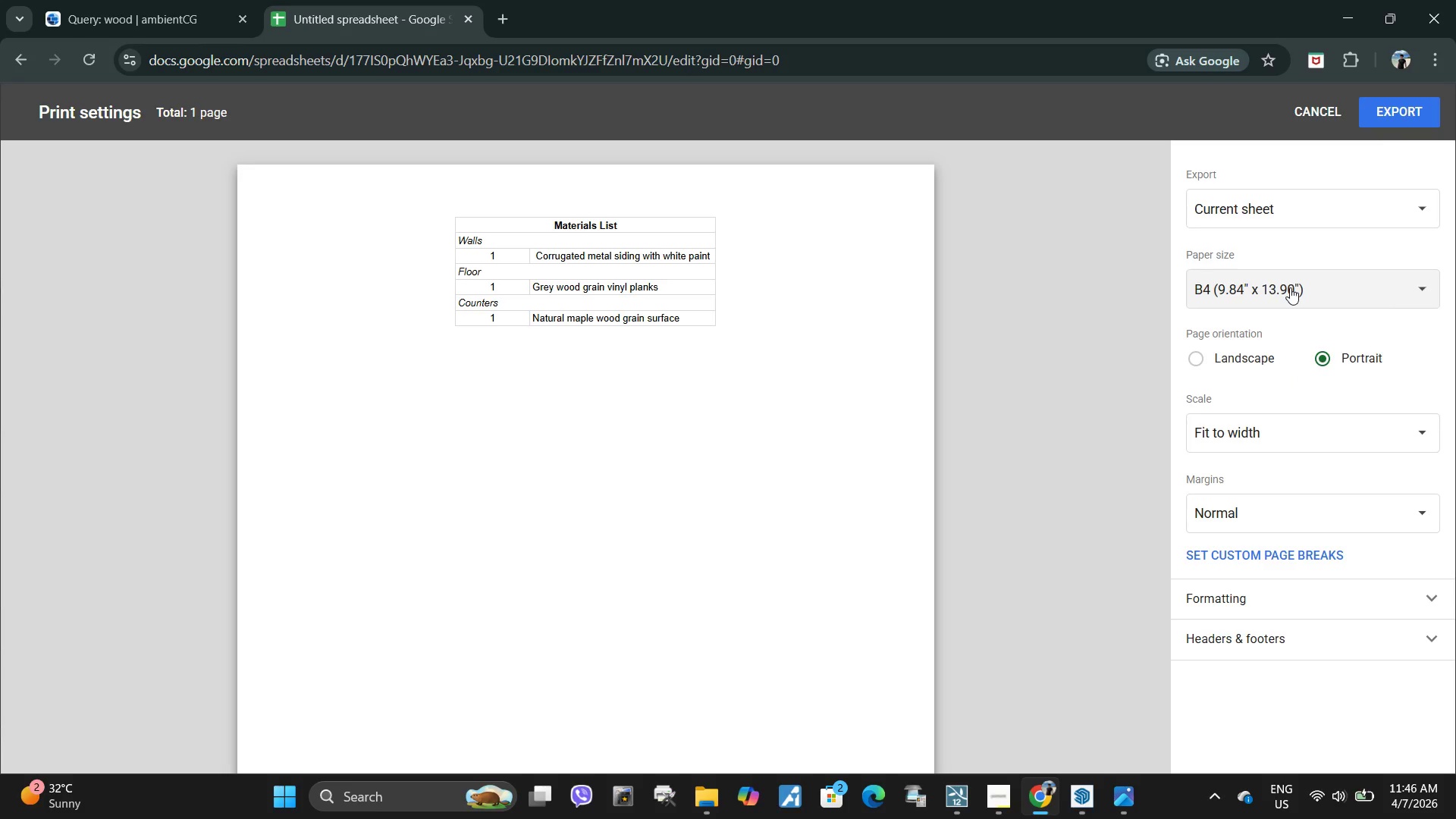 
left_click([1290, 287])